 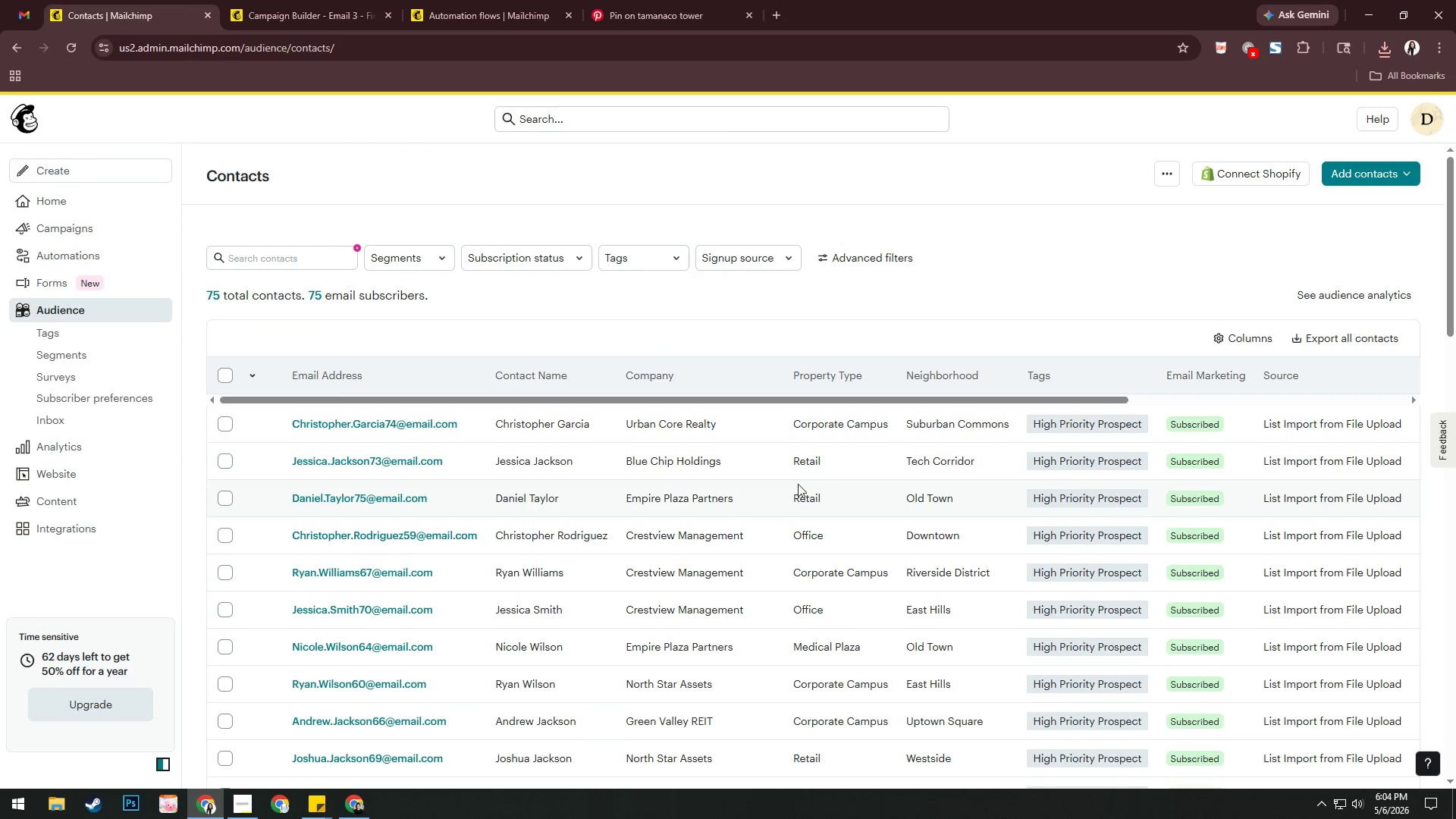 
key(Meta+D)
 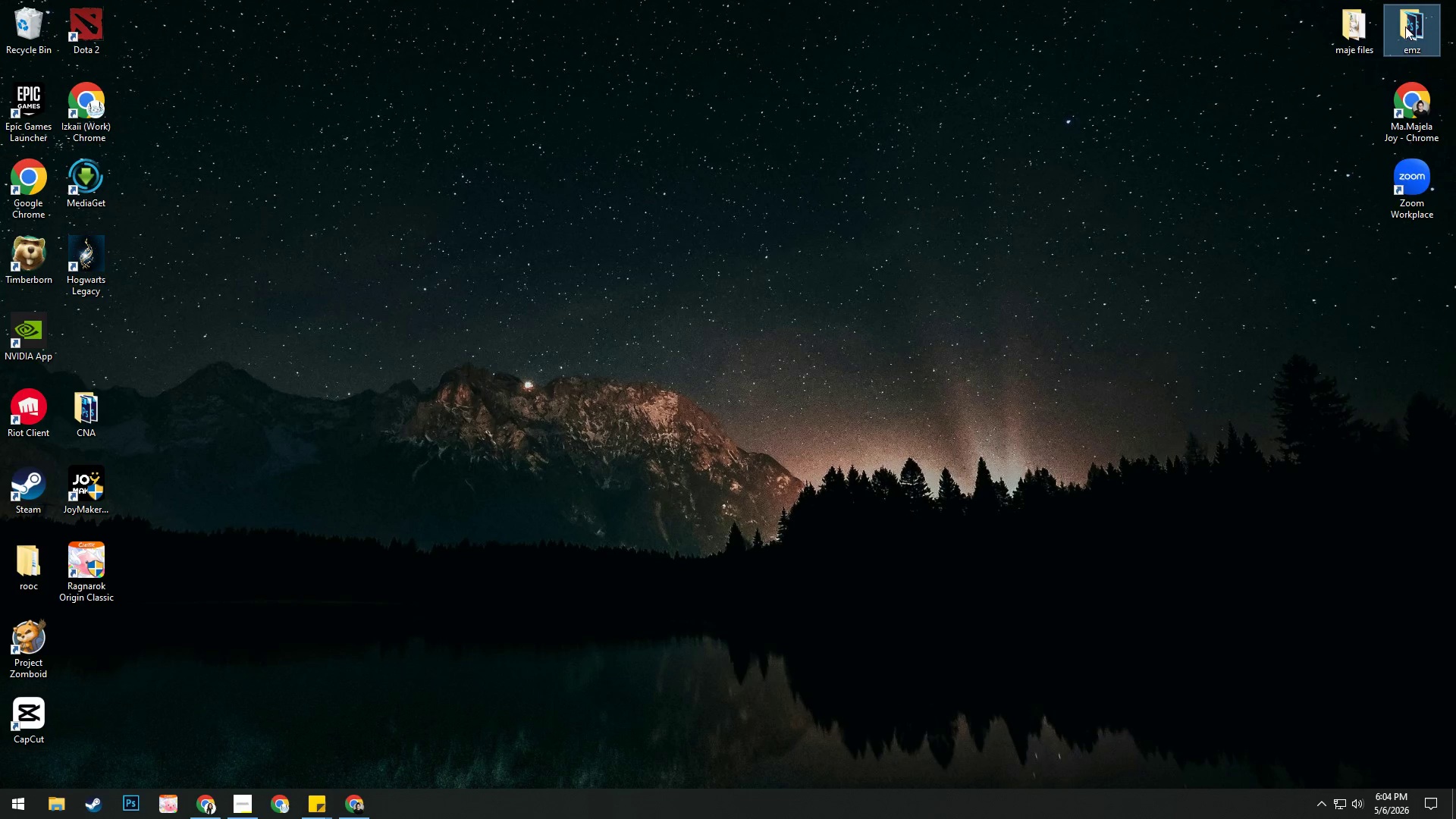 
double_click([1416, 26])
 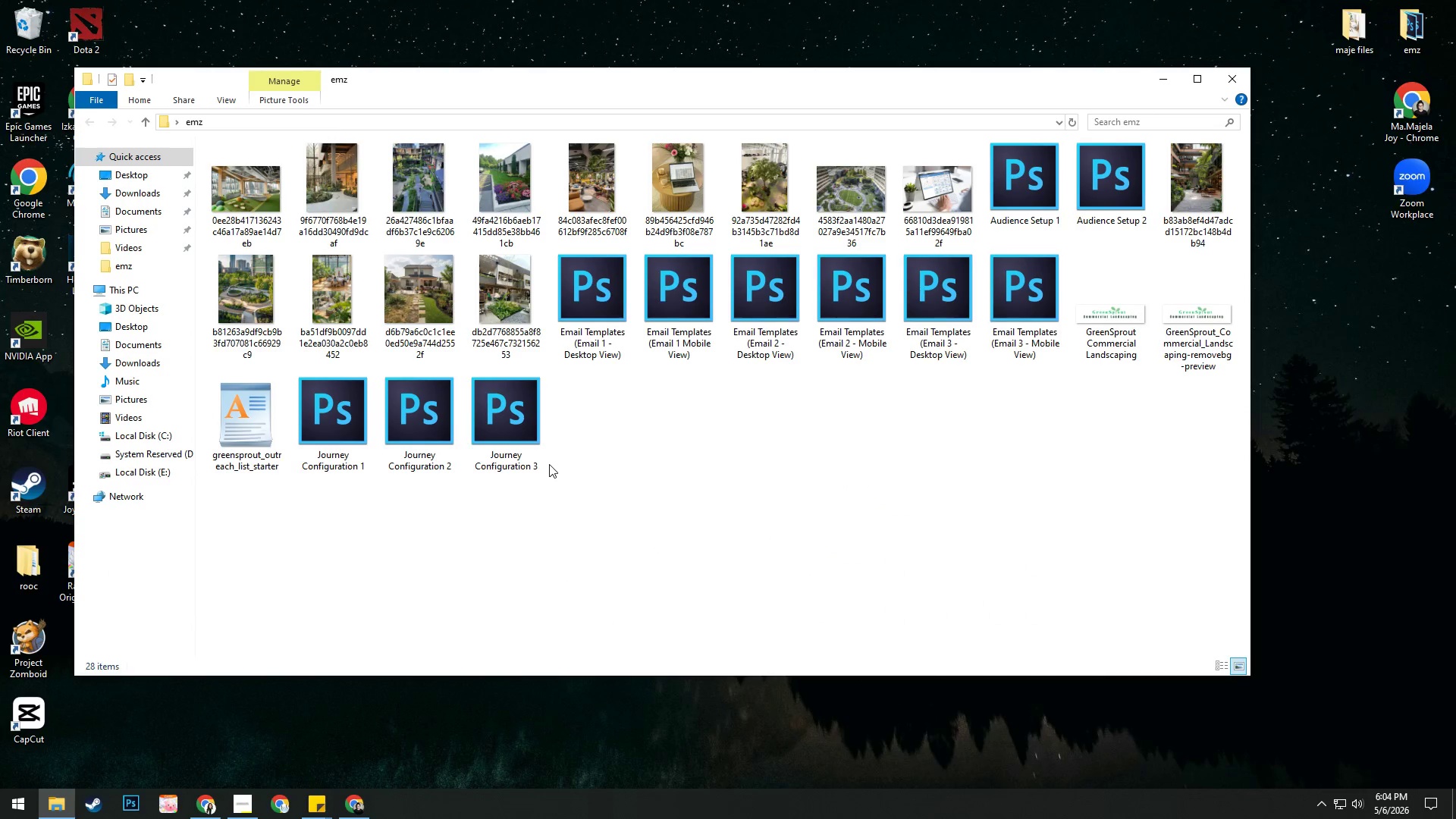 
left_click([682, 460])
 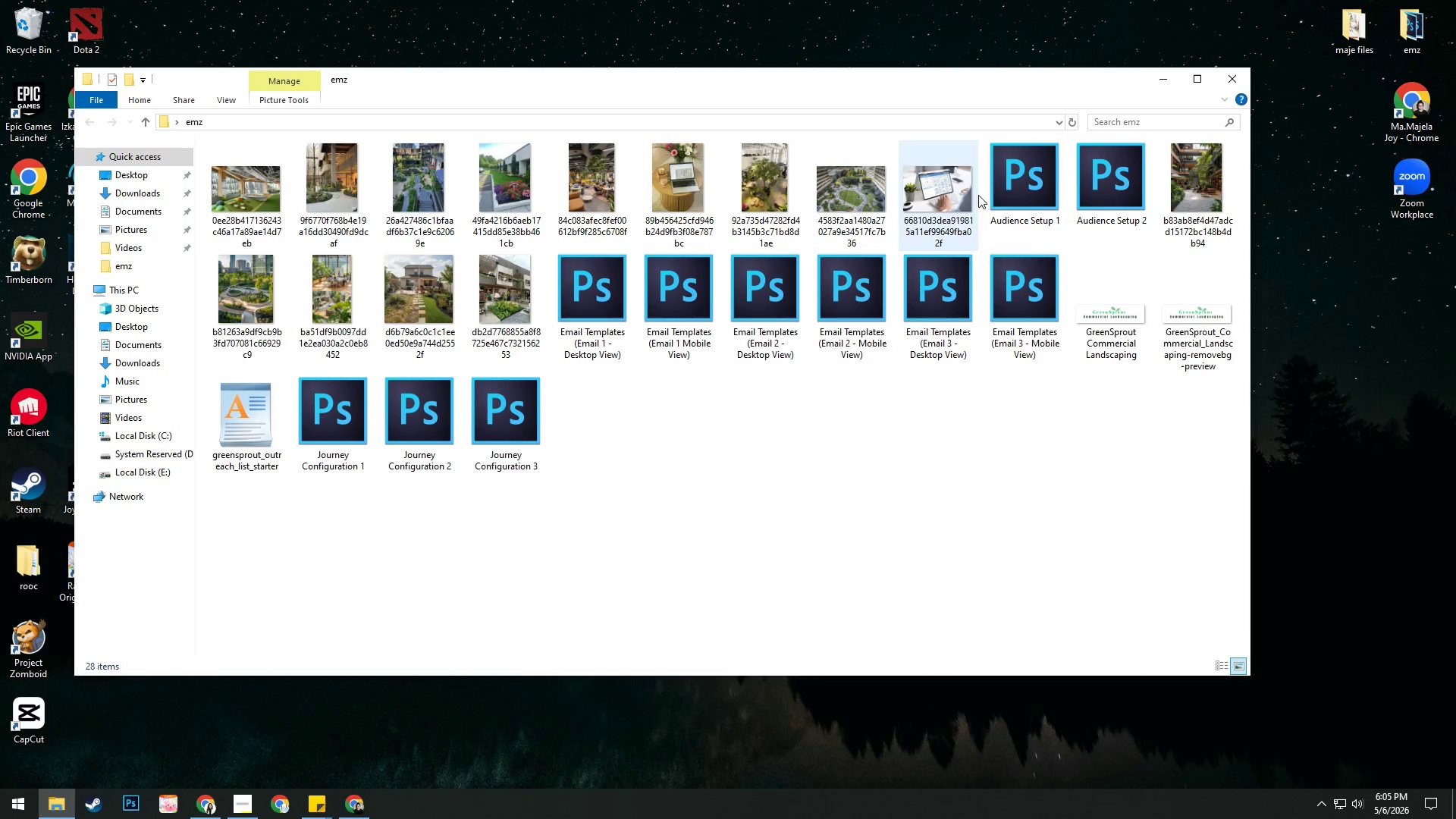 
left_click([1112, 180])
 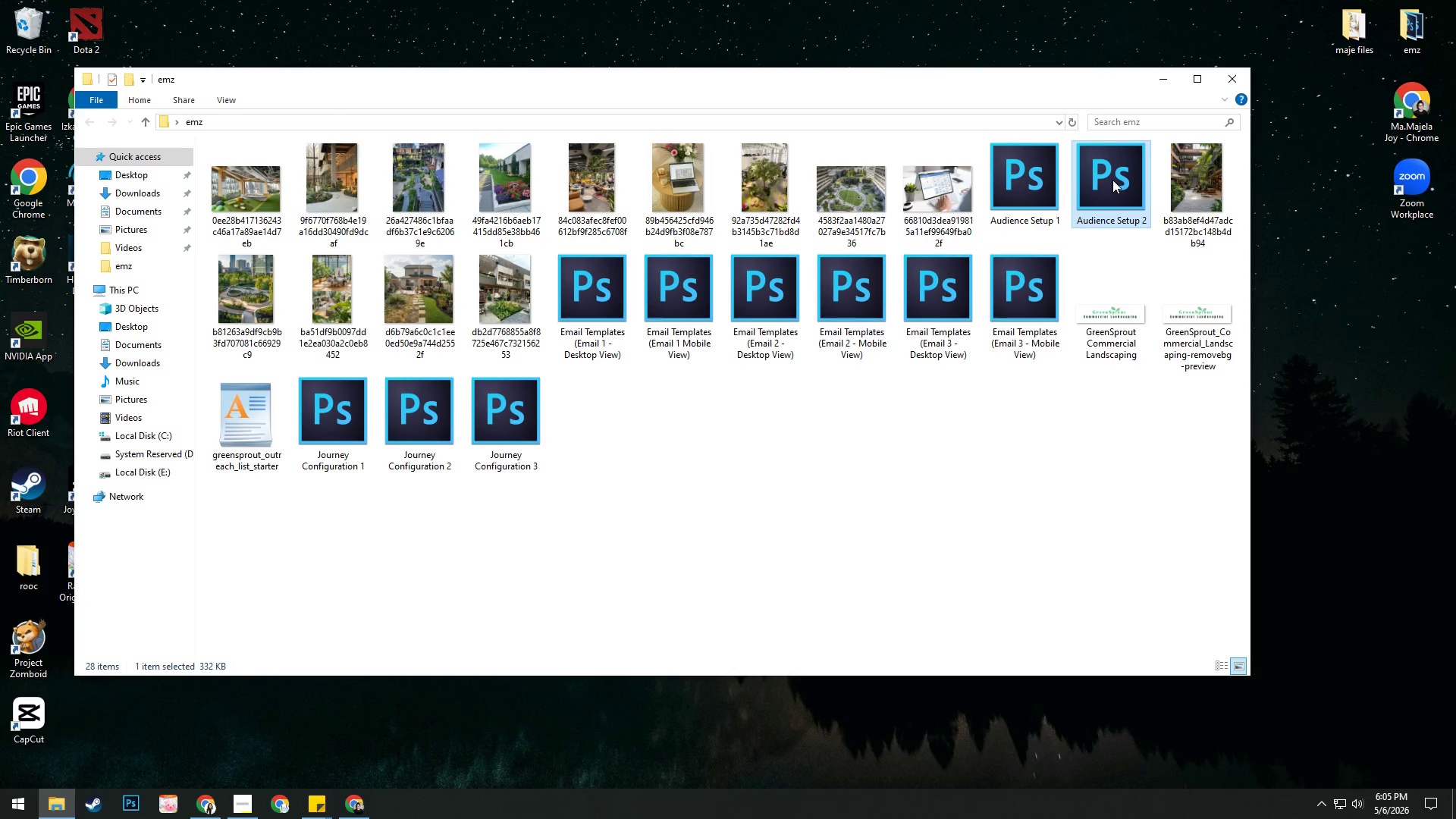 
right_click([1112, 180])
 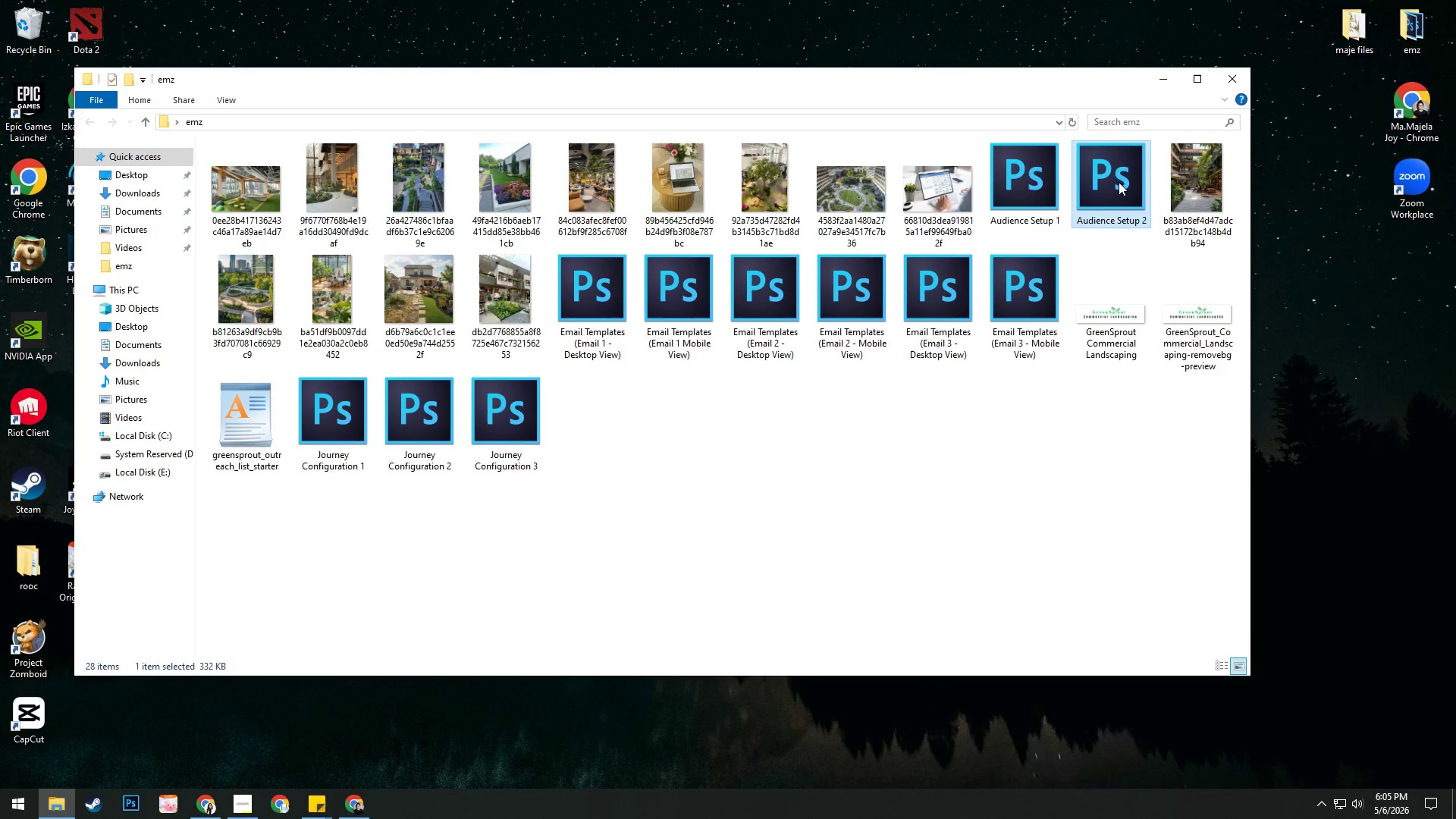 
key(Delete)
 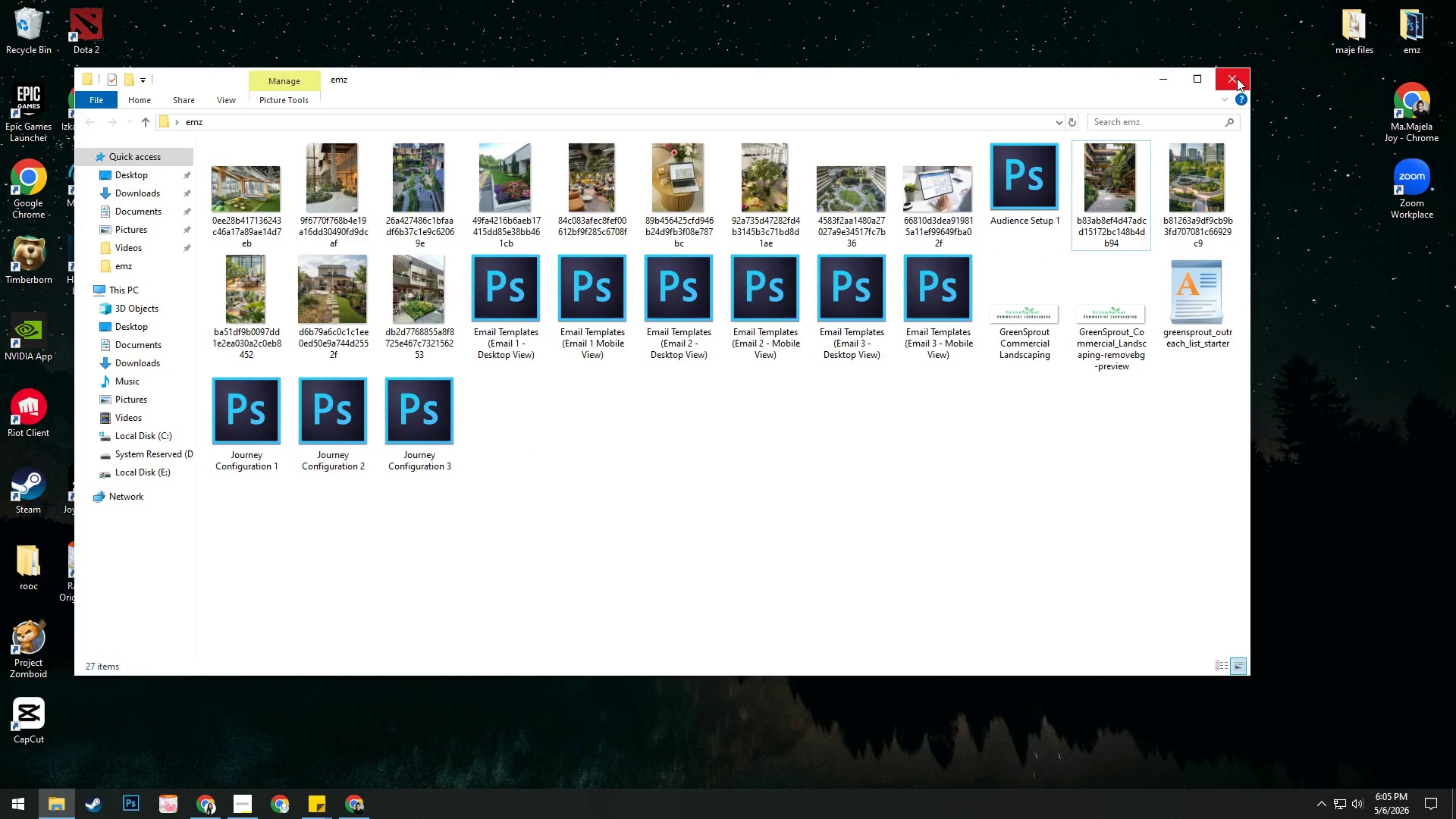 
right_click([1024, 205])
 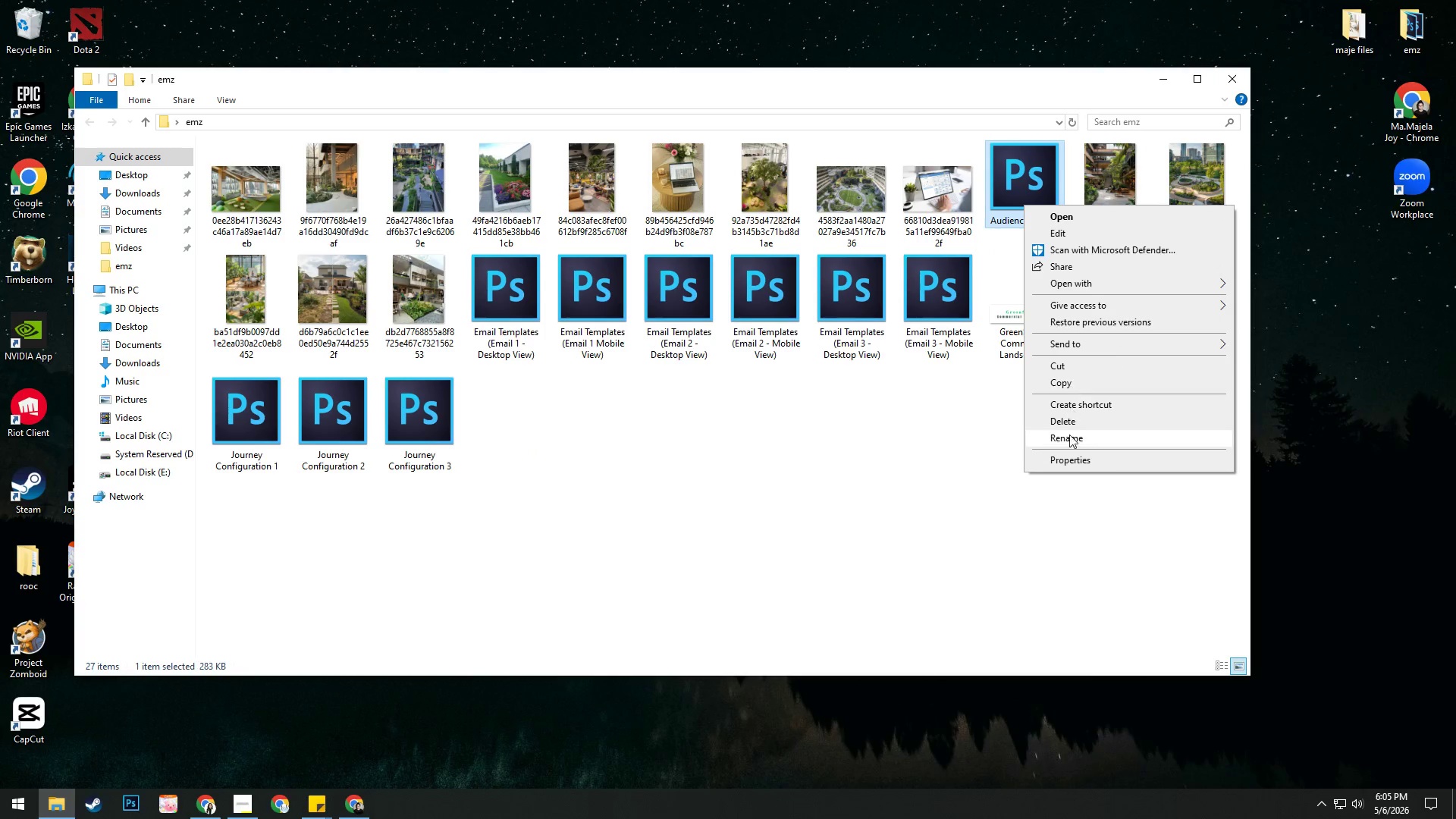 
left_click([1067, 440])
 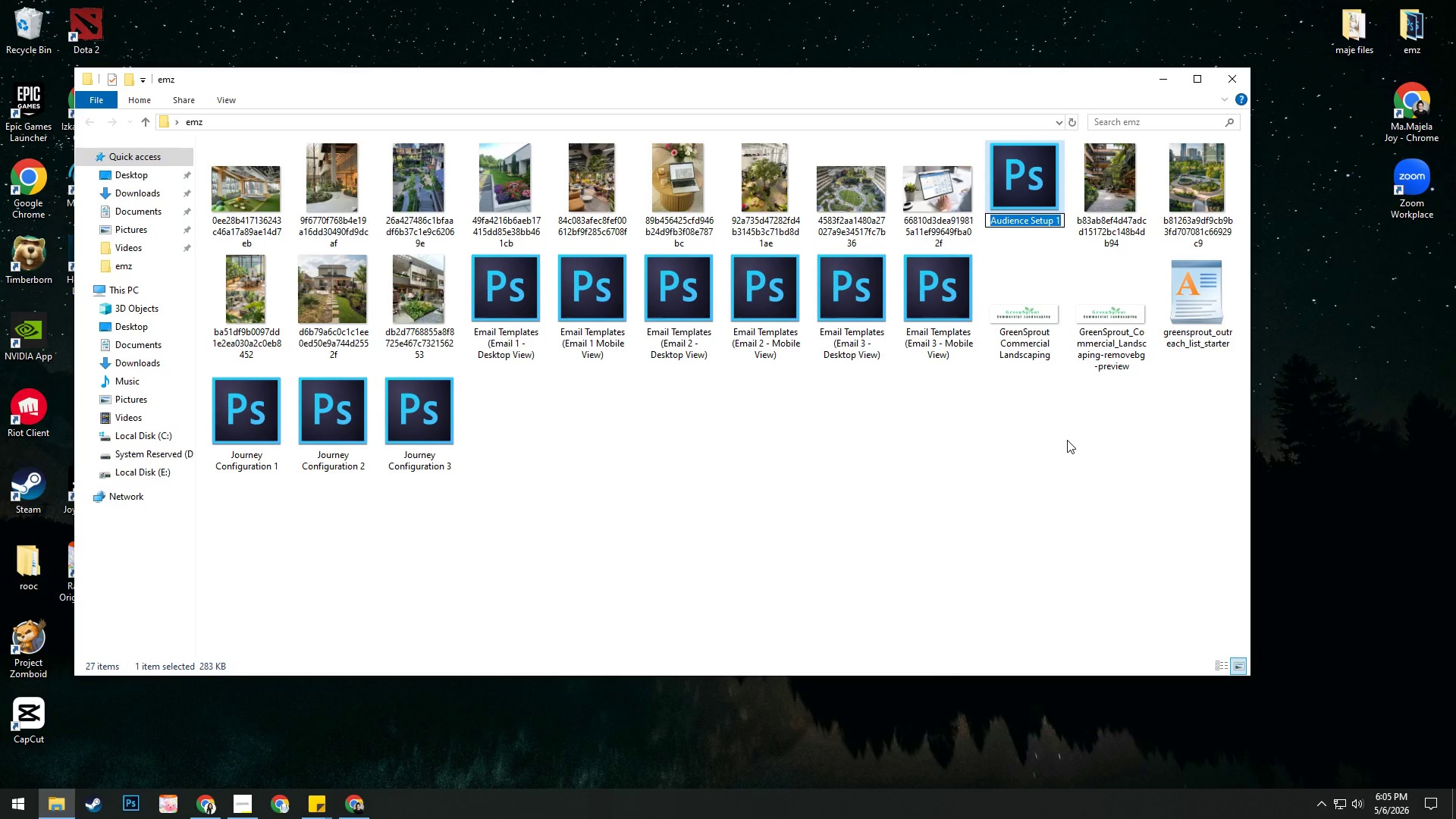 
key(ArrowRight)
 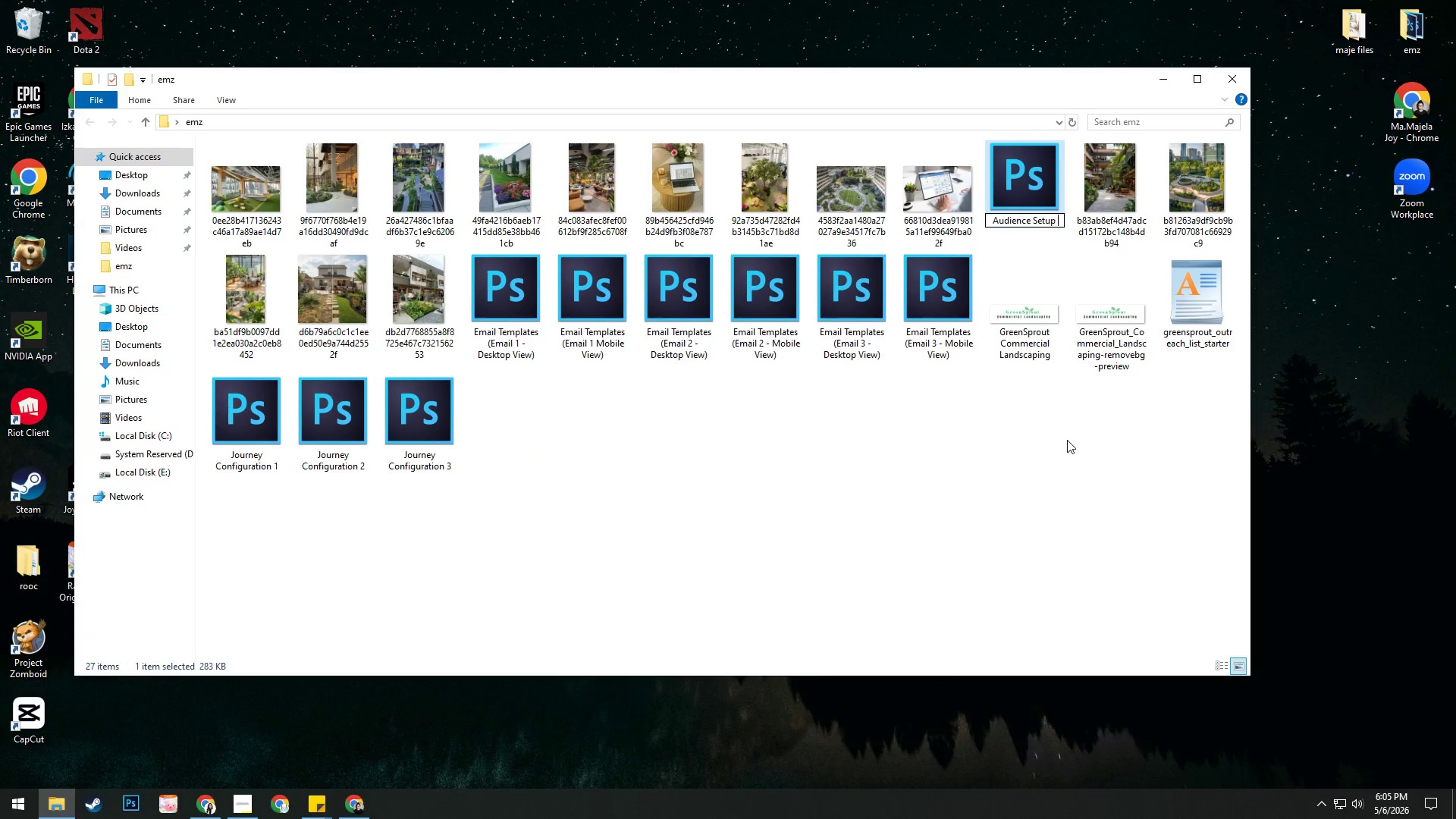 
key(Backspace)
 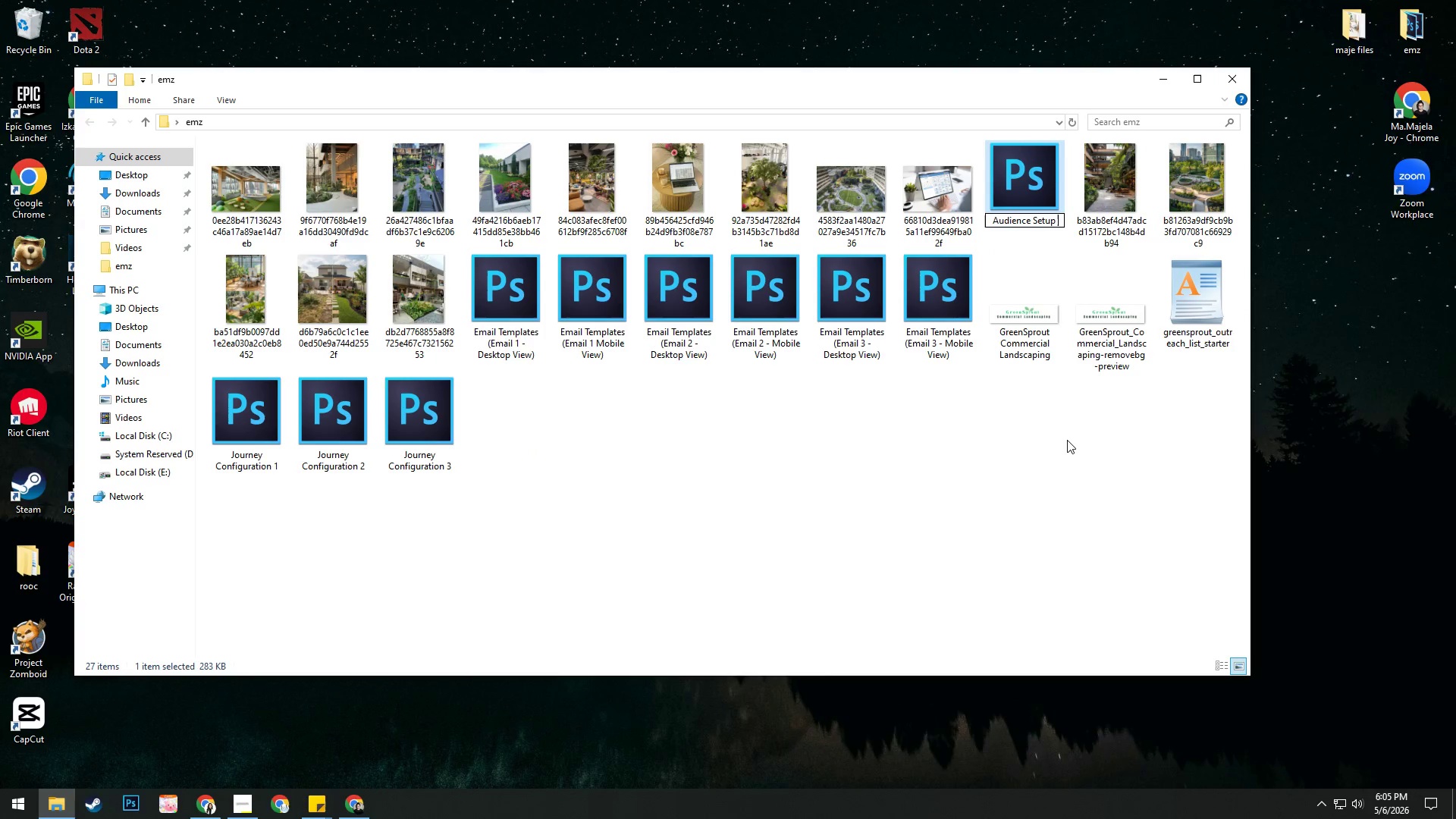 
key(Backspace)
 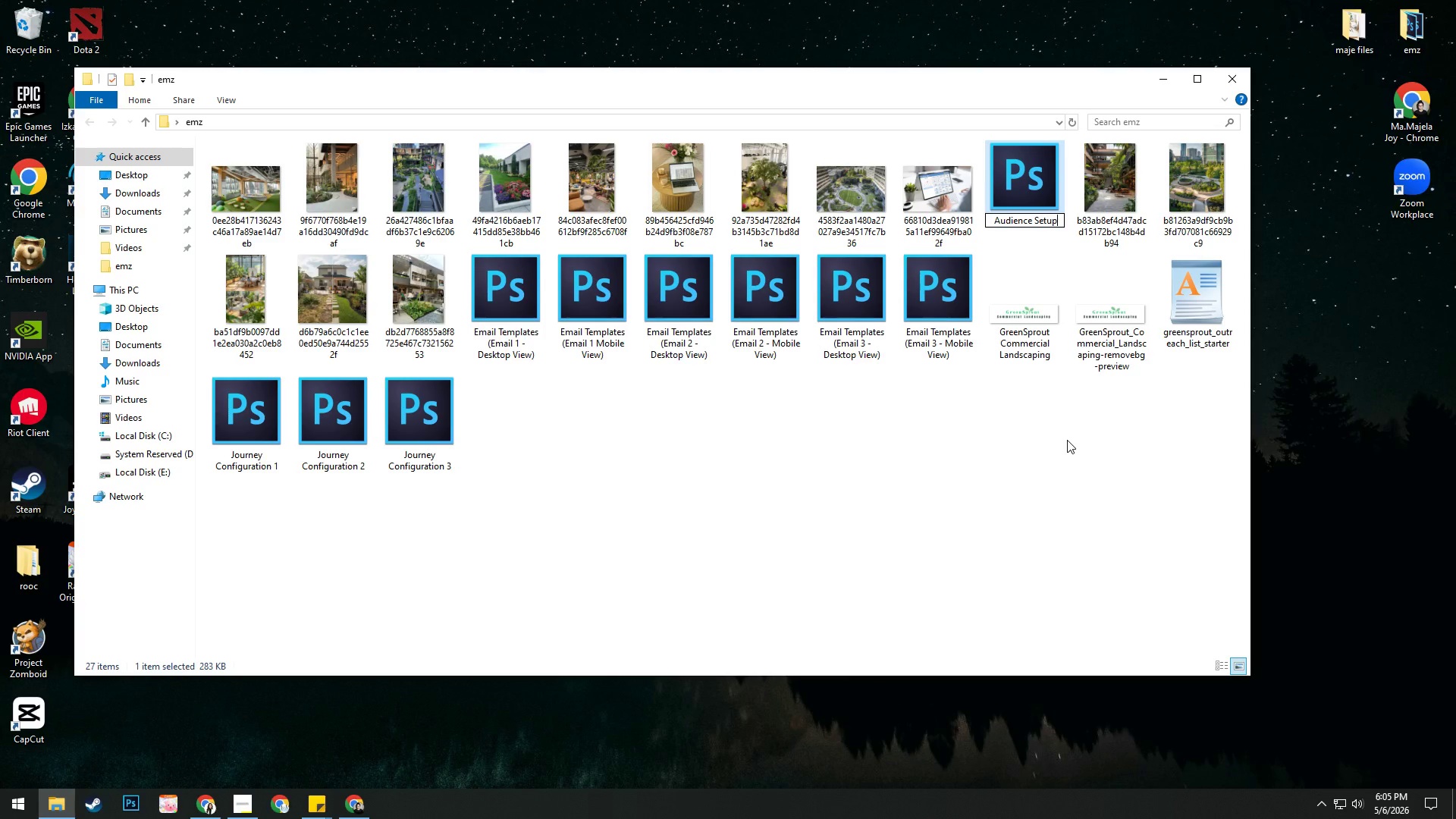 
key(Enter)
 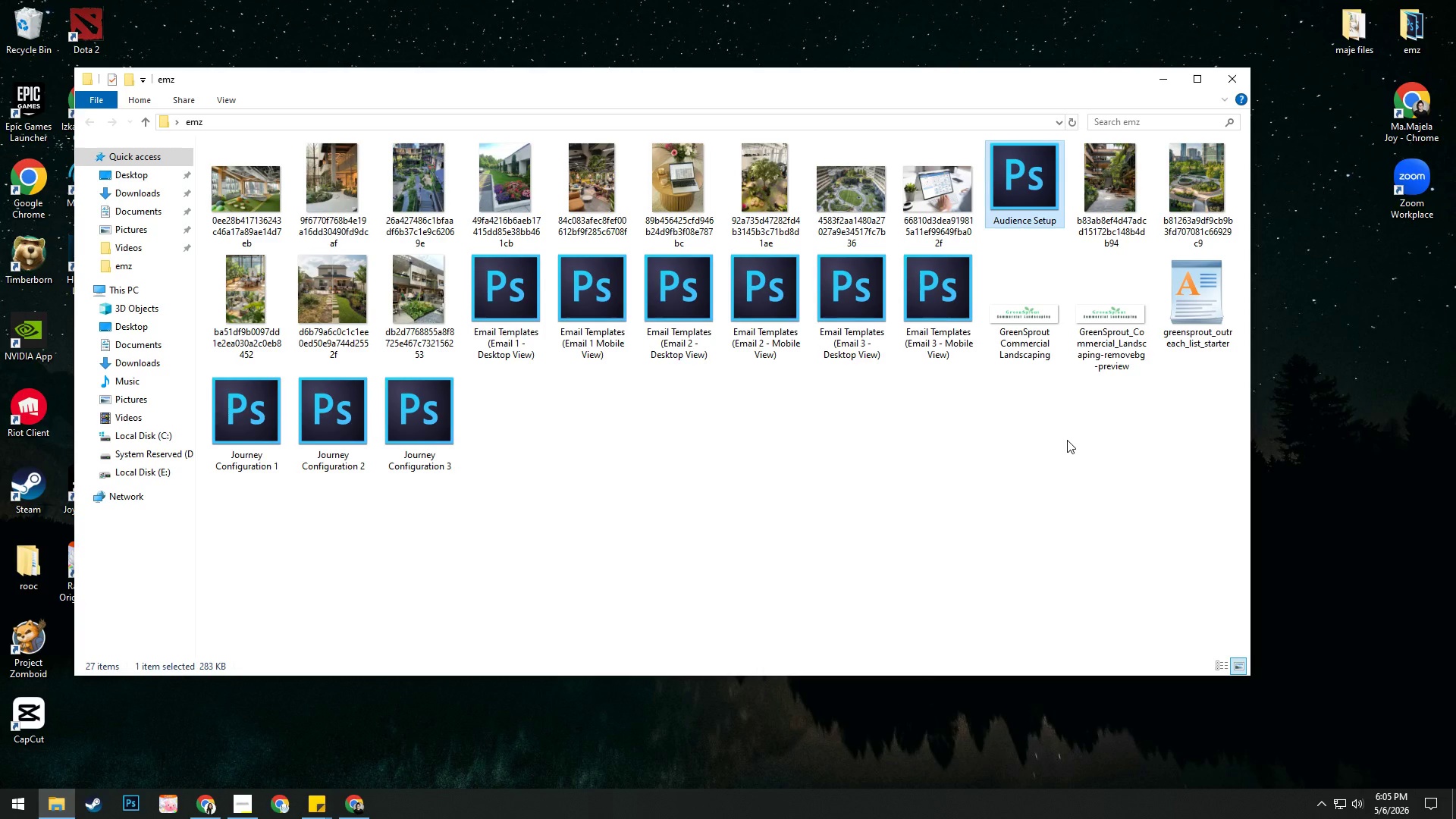 
left_click([1239, 84])
 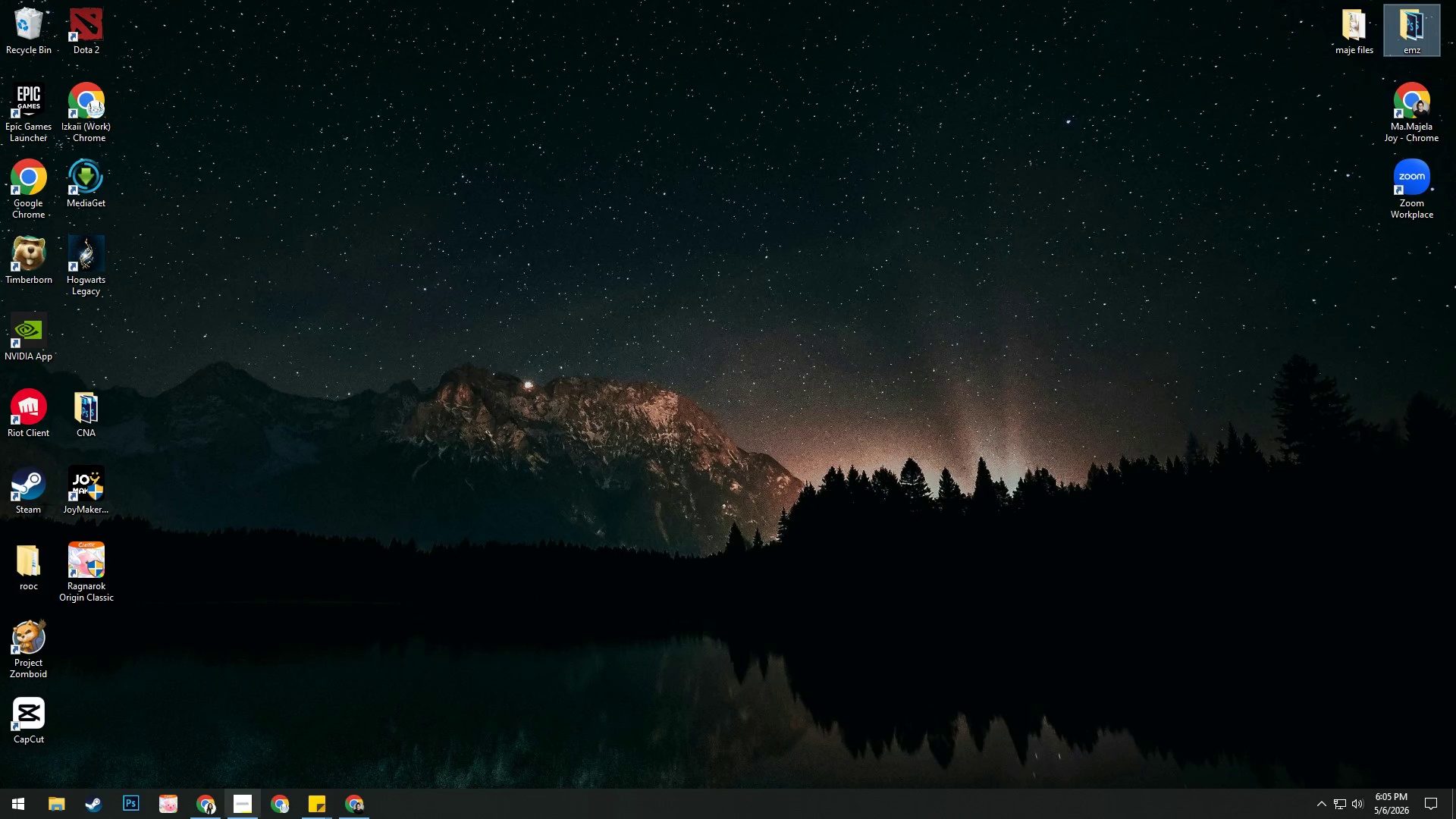 